 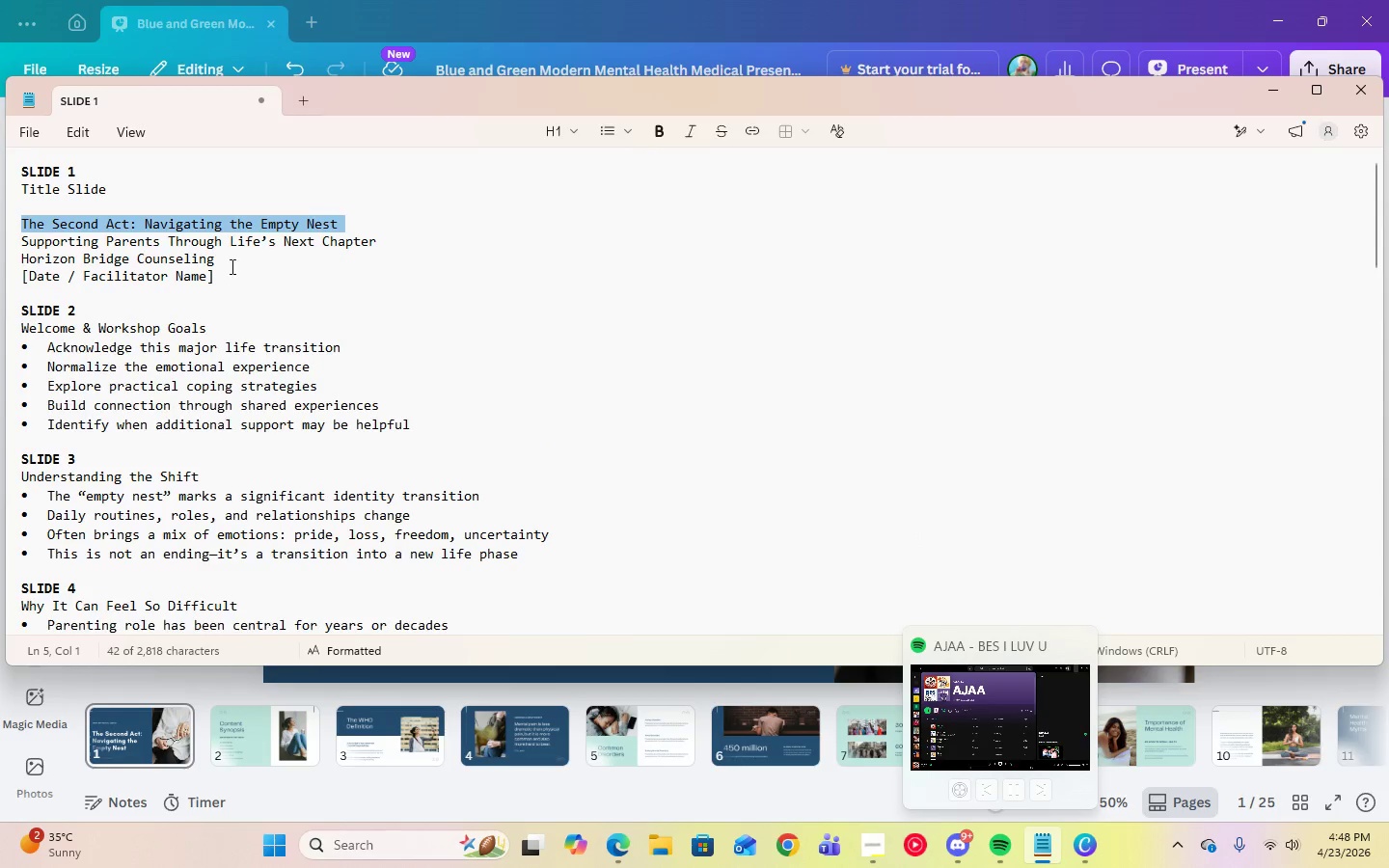 
left_click_drag(start_coordinate=[22, 240], to_coordinate=[393, 240])
 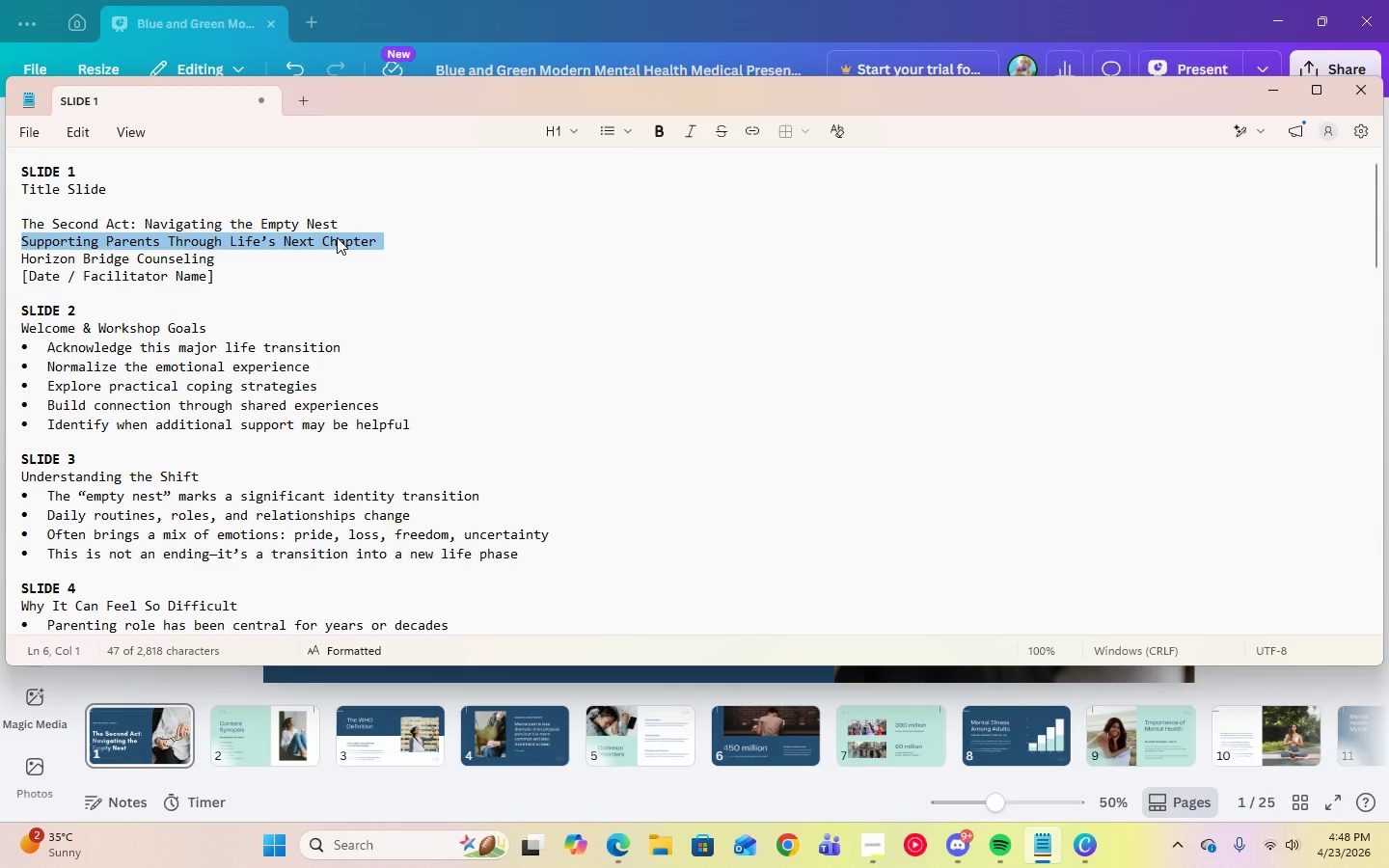 
right_click([337, 237])
 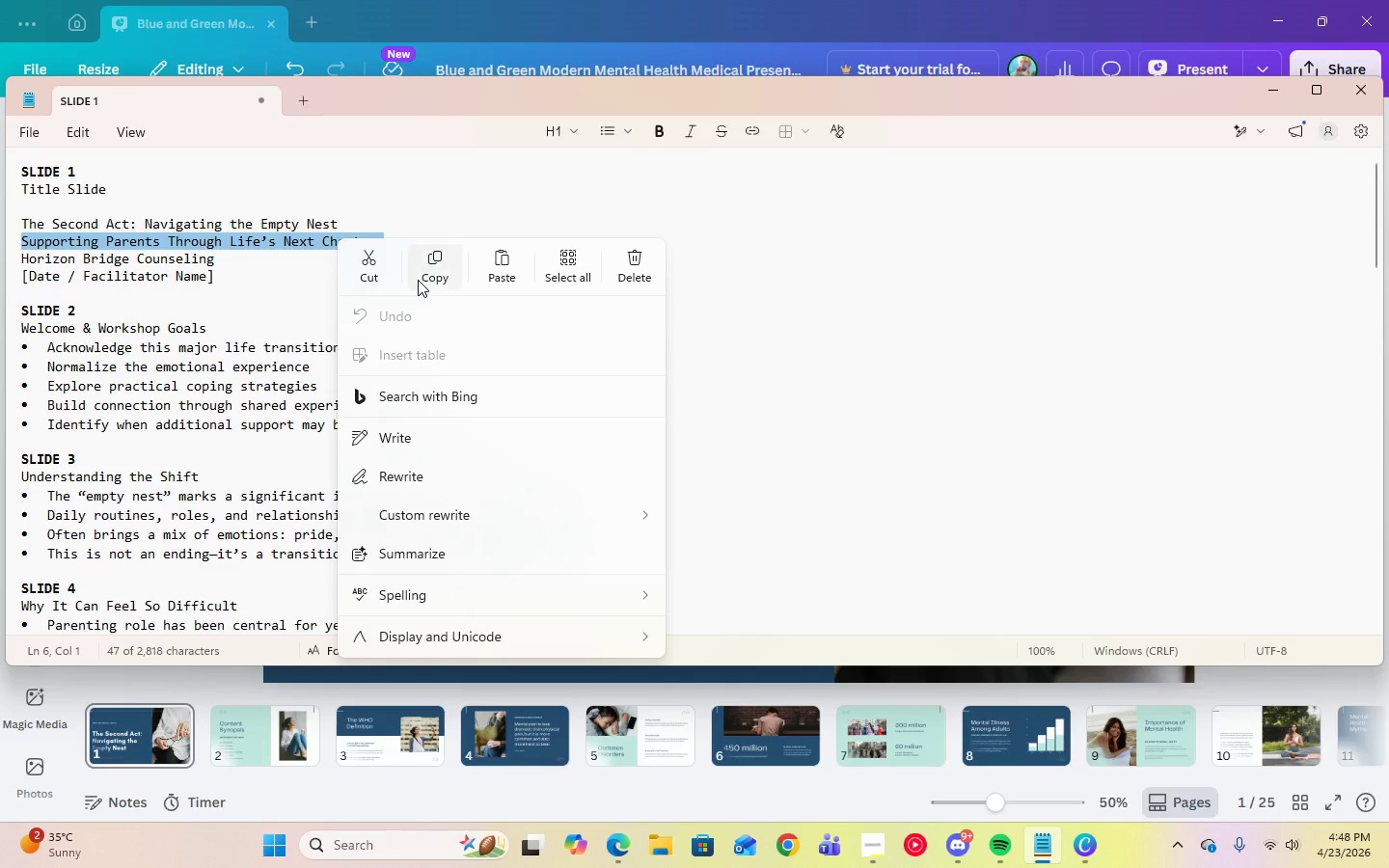 
left_click([425, 277])
 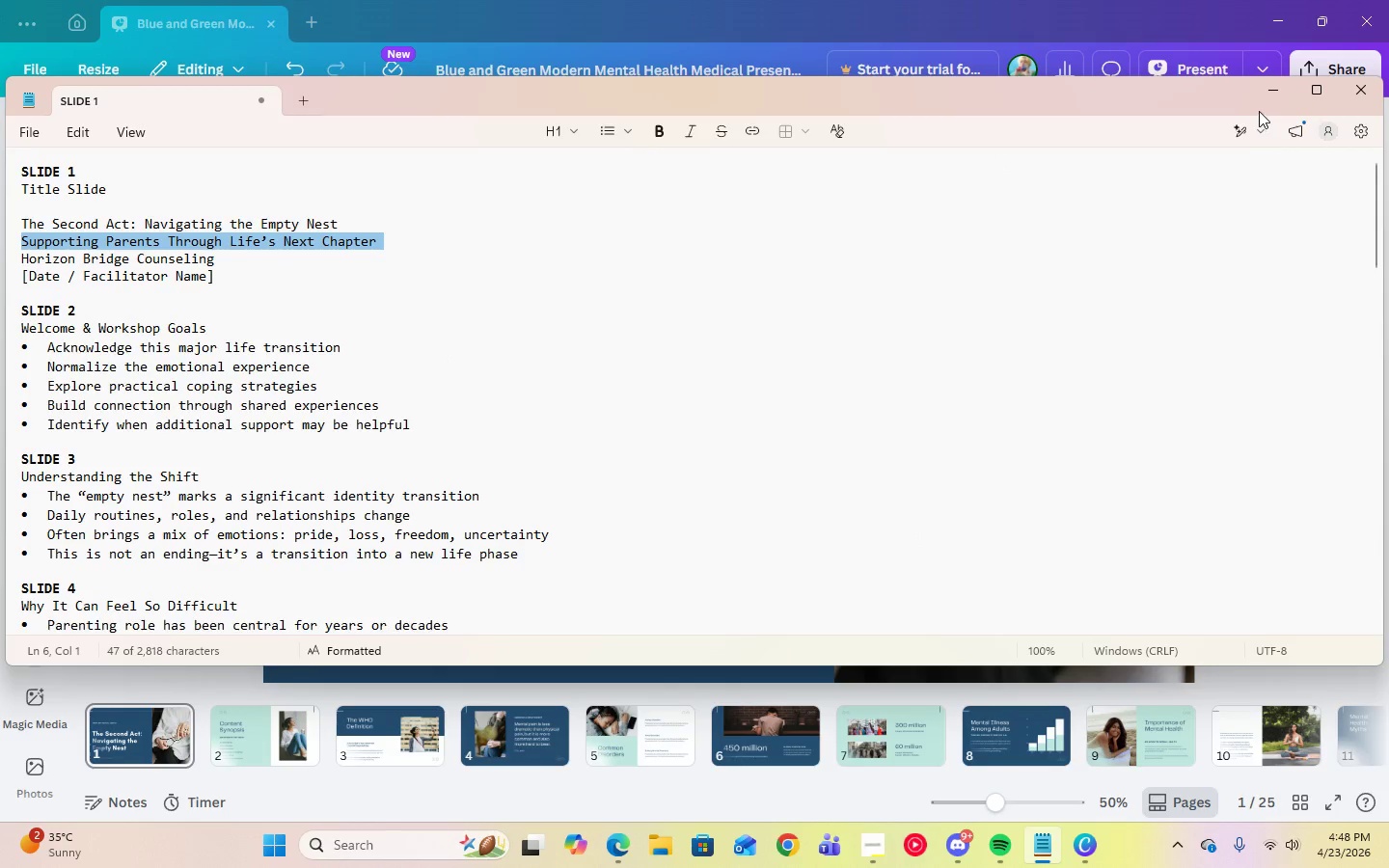 
left_click([1265, 91])
 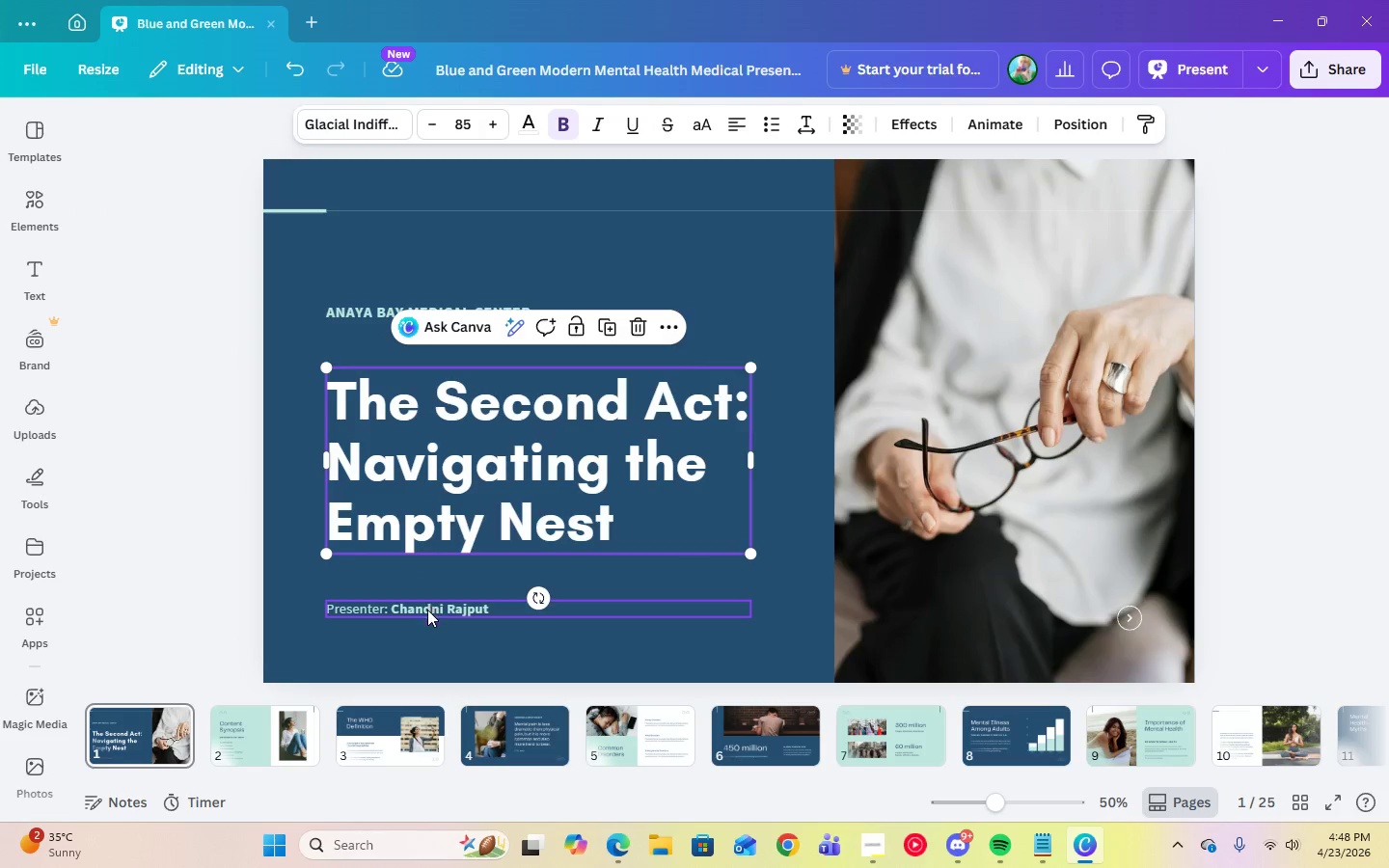 
double_click([428, 612])
 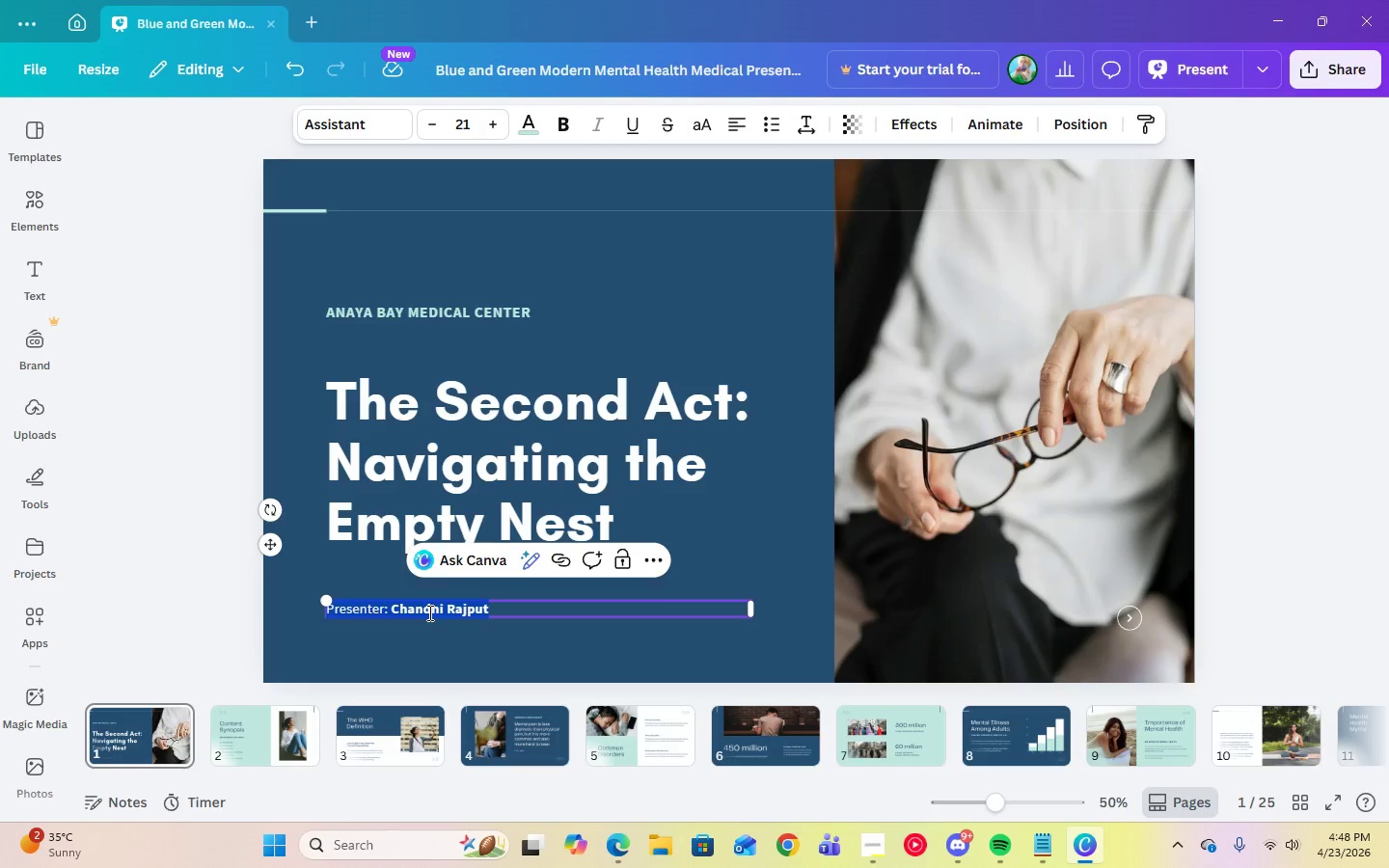 
key(Control+V)
 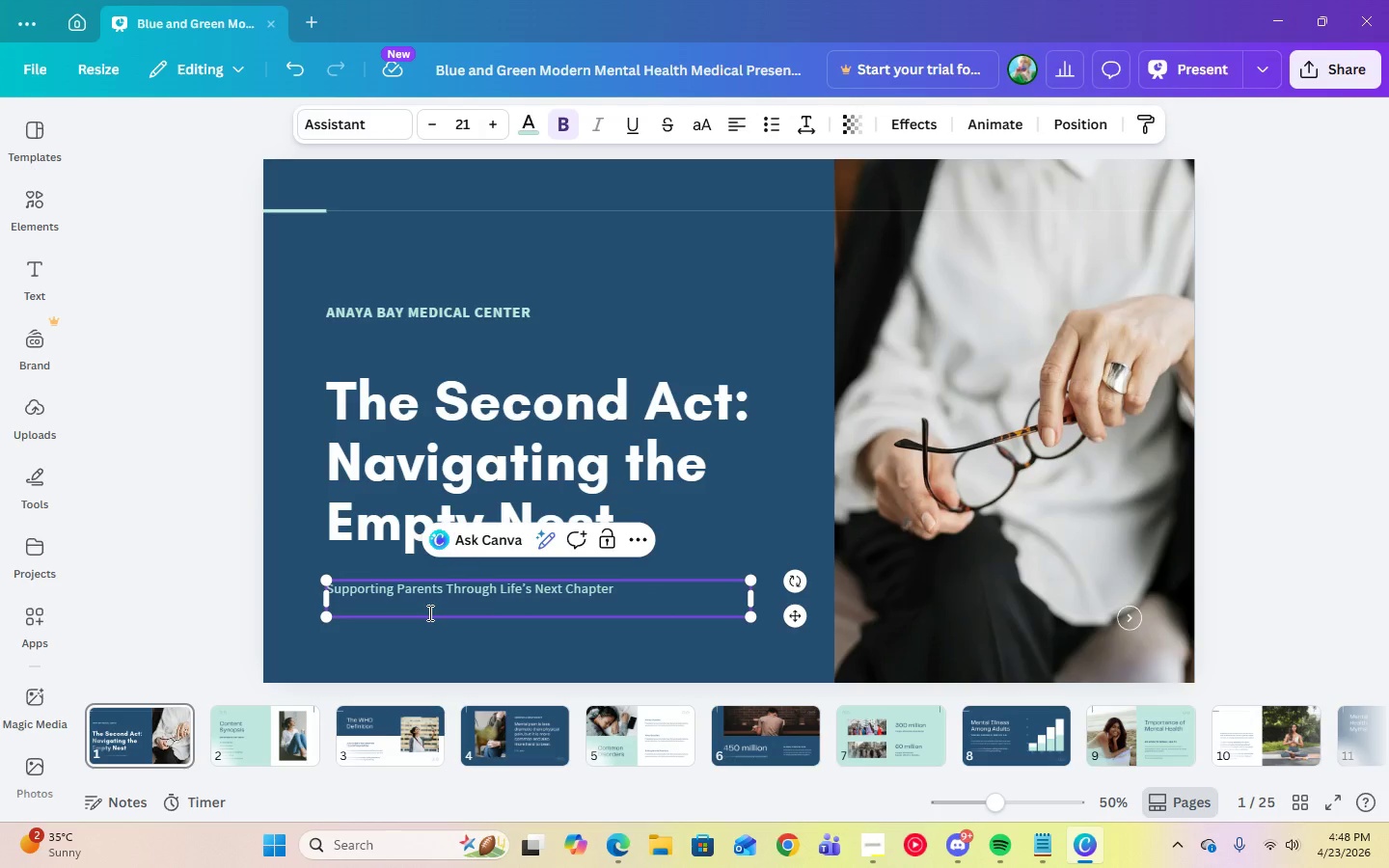 
left_click([428, 612])
 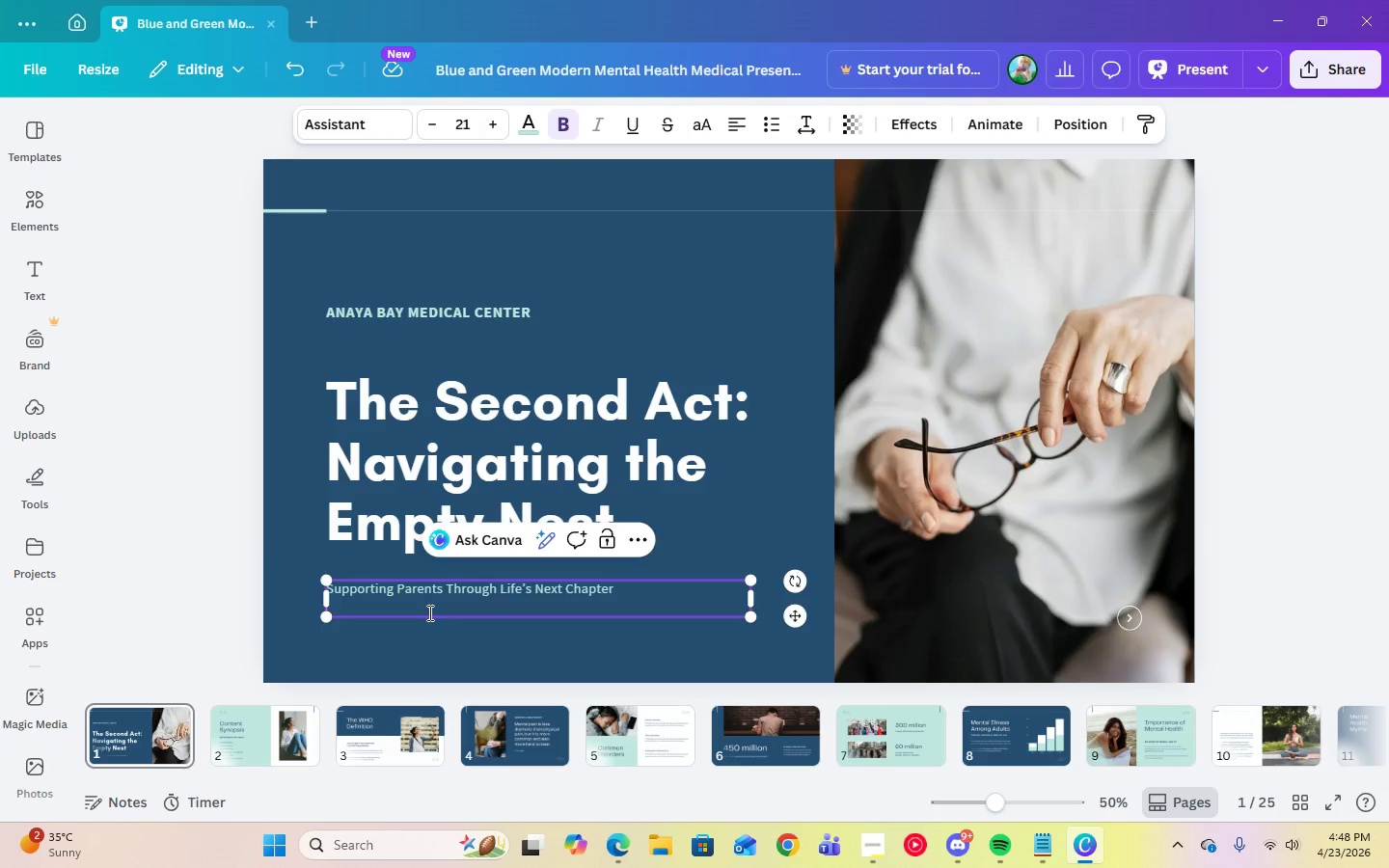 
key(Backspace)
 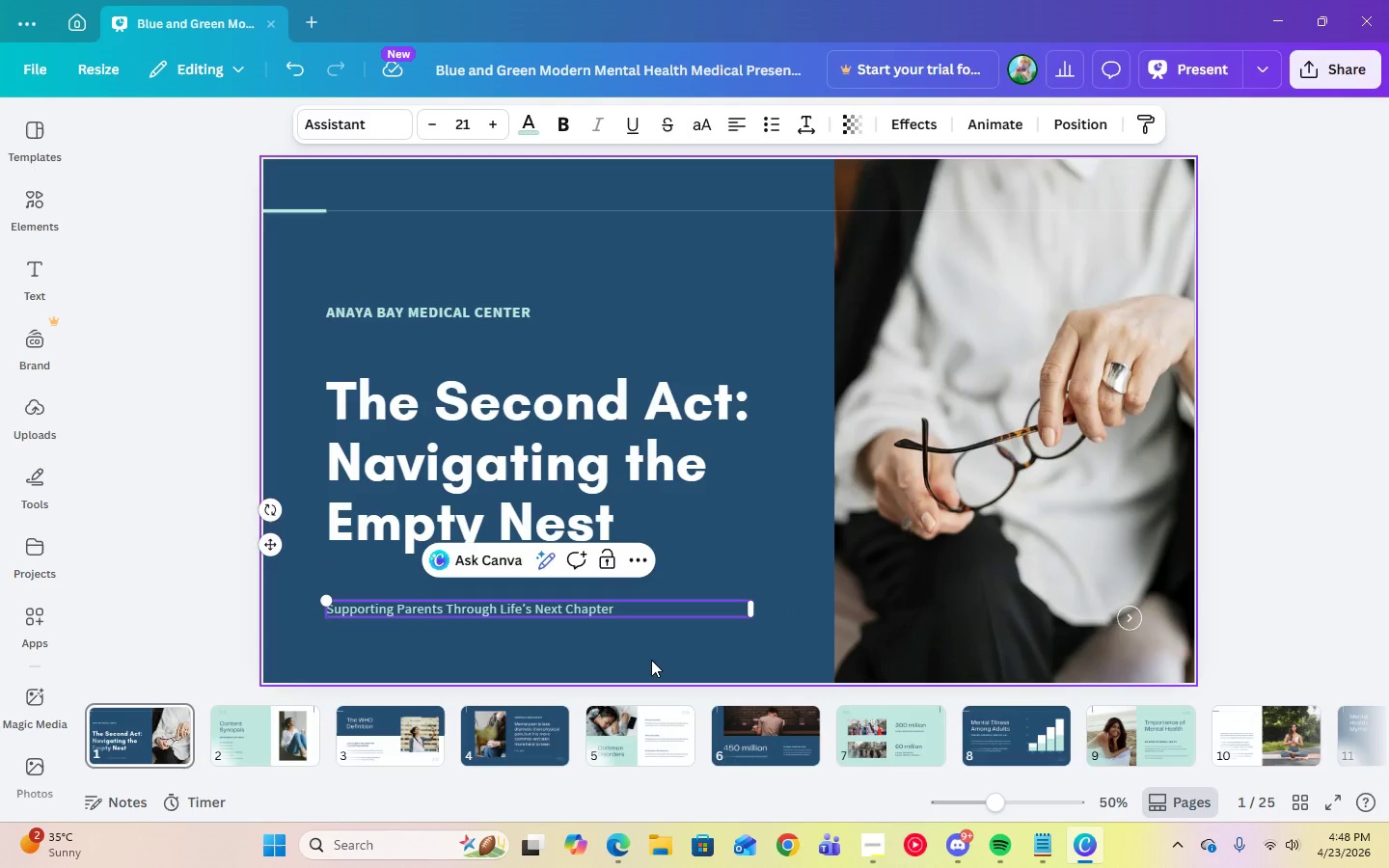 
left_click([651, 660])
 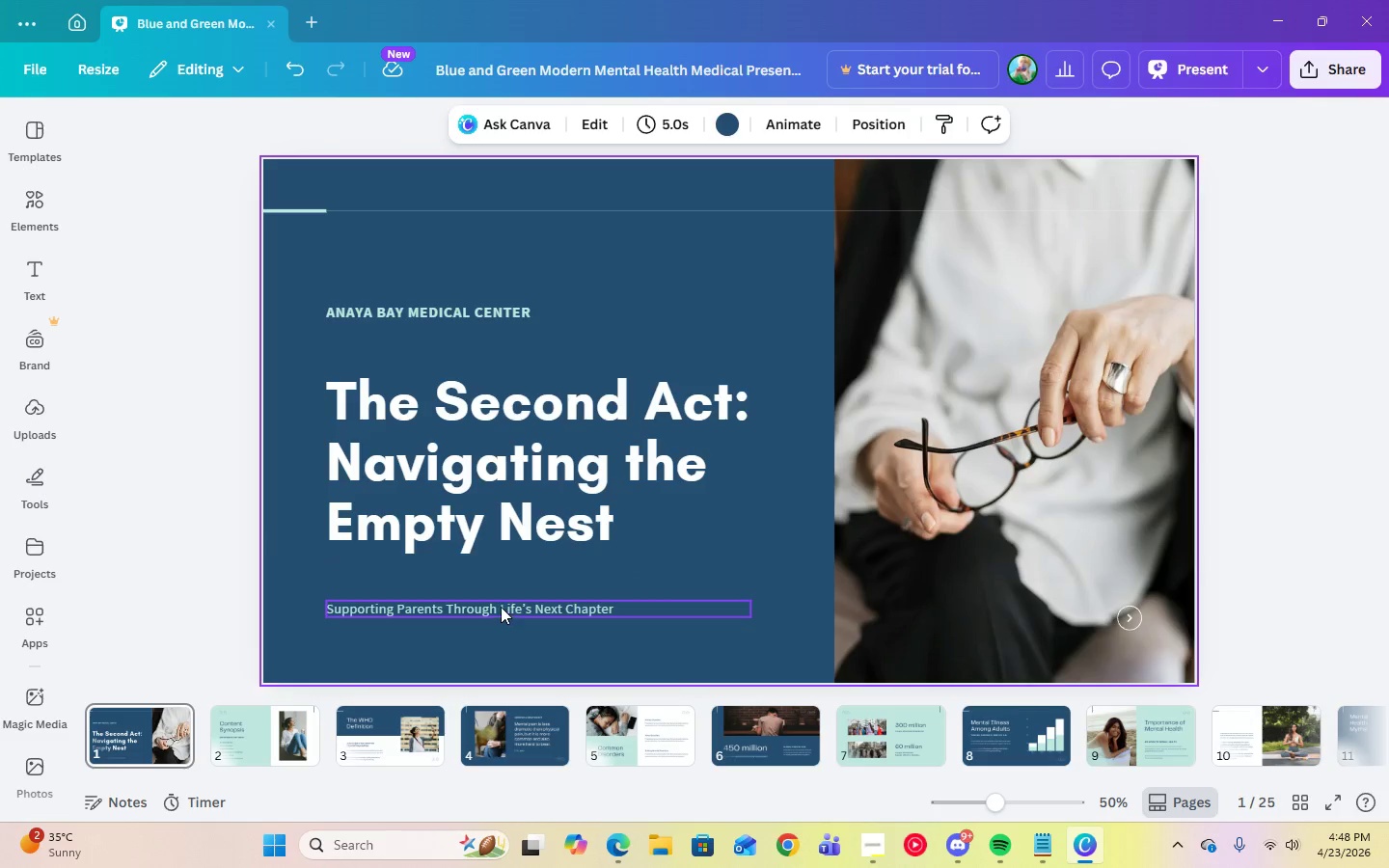 
left_click_drag(start_coordinate=[500, 607], to_coordinate=[504, 571])
 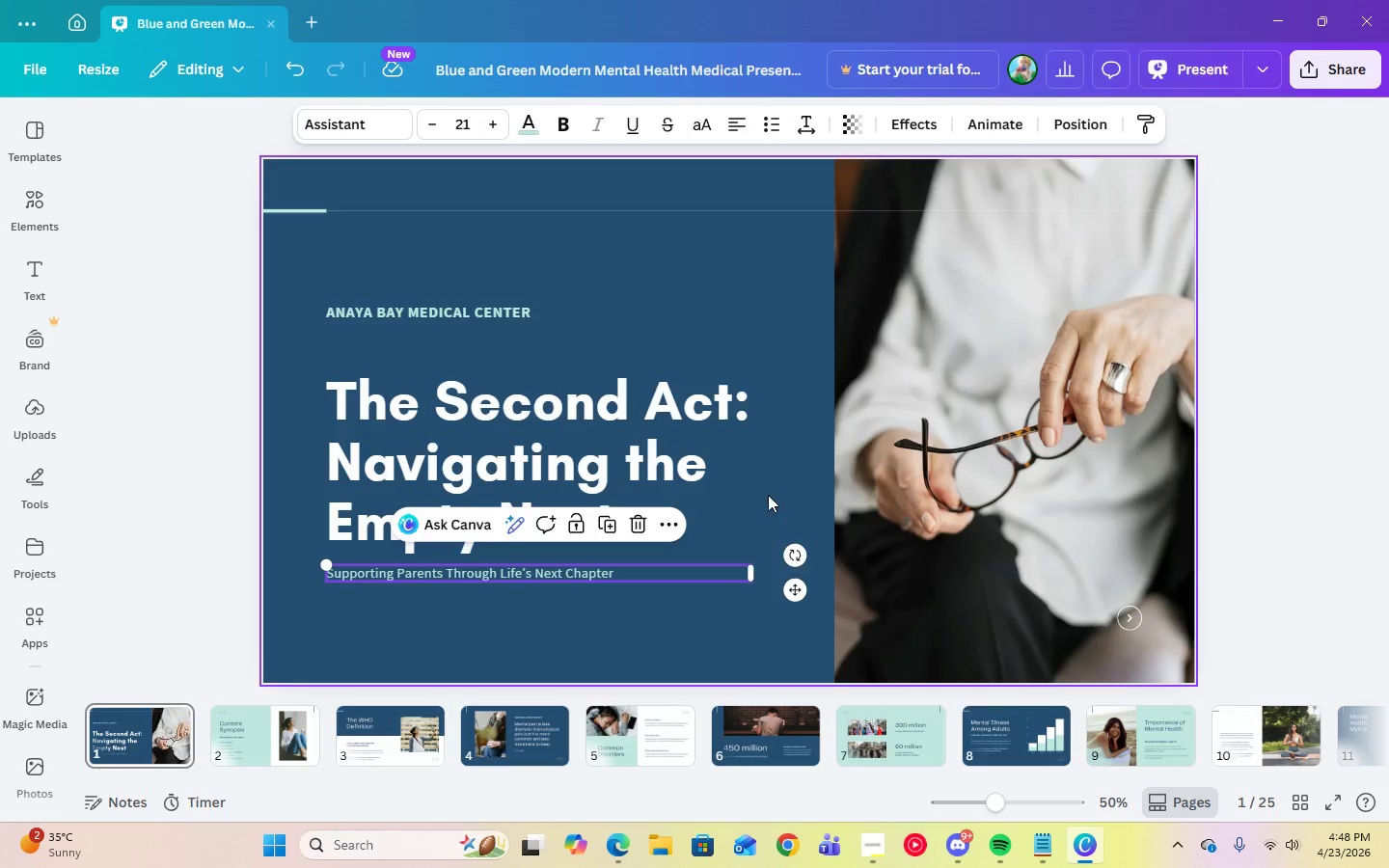 
left_click([768, 495])
 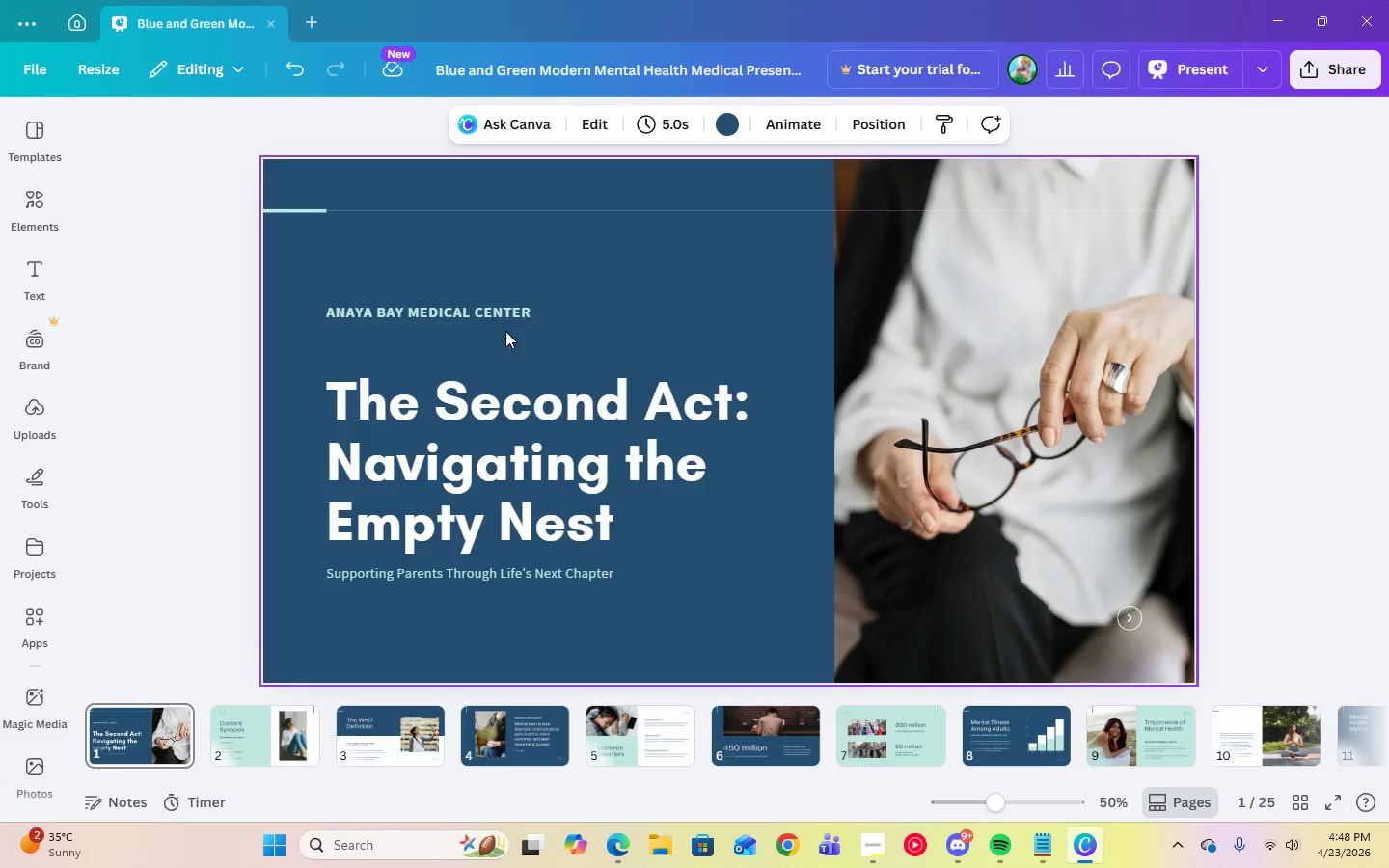 
left_click([494, 307])